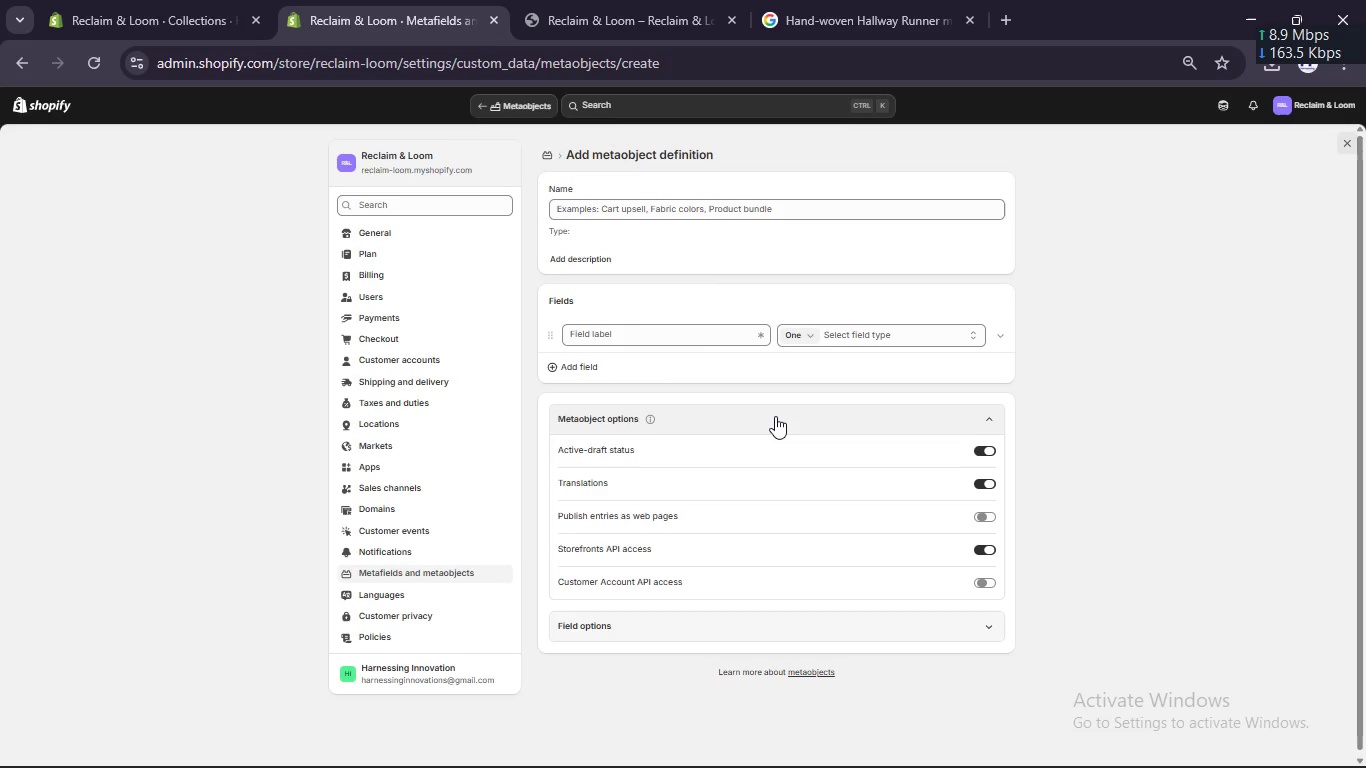 
left_click([16, 67])
 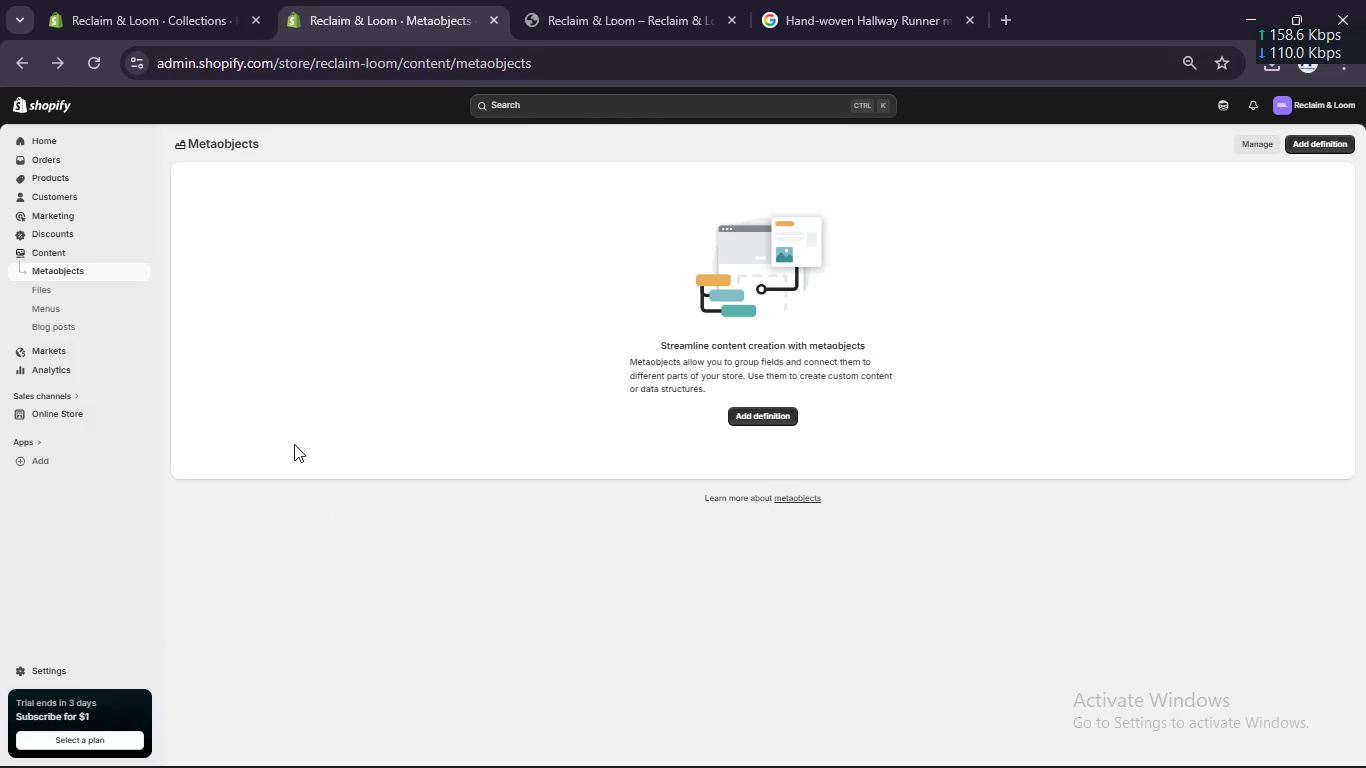 
left_click([101, 309])
 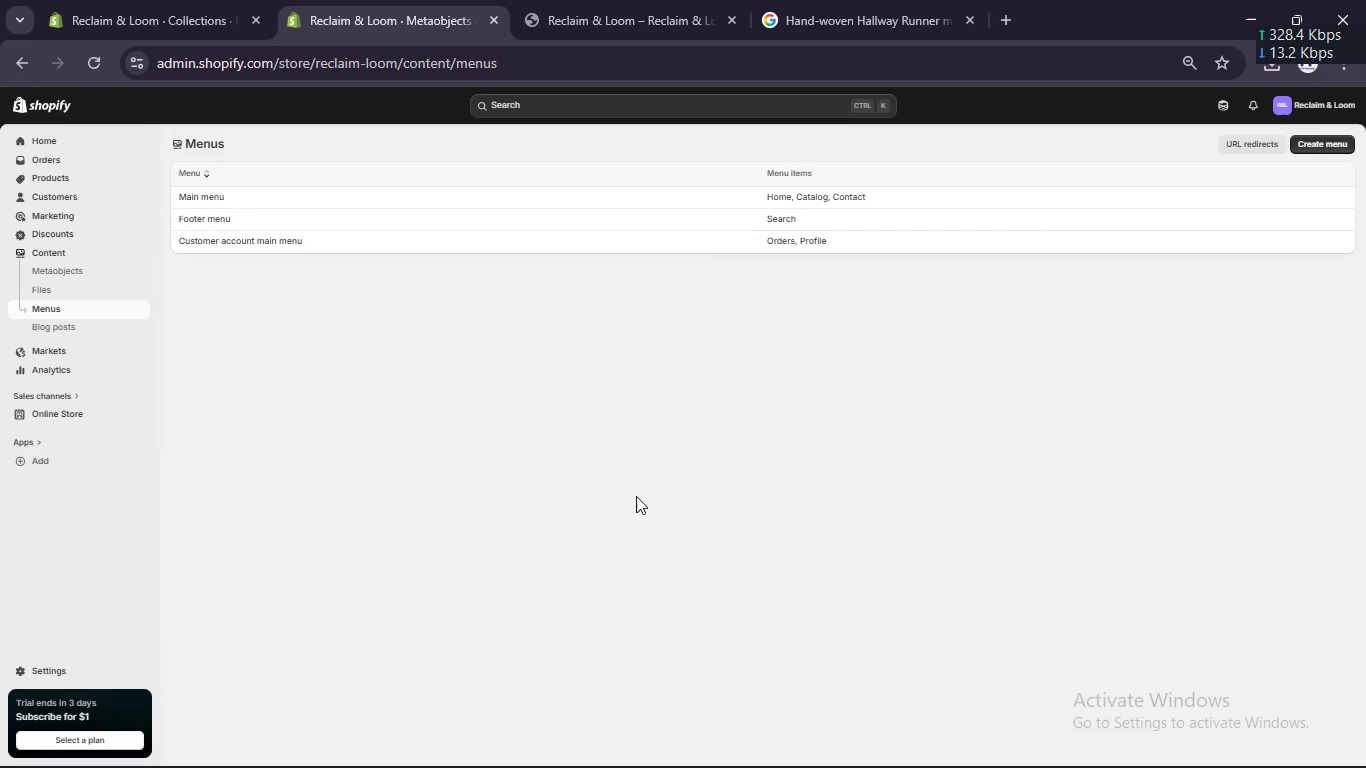 
wait(10.2)
 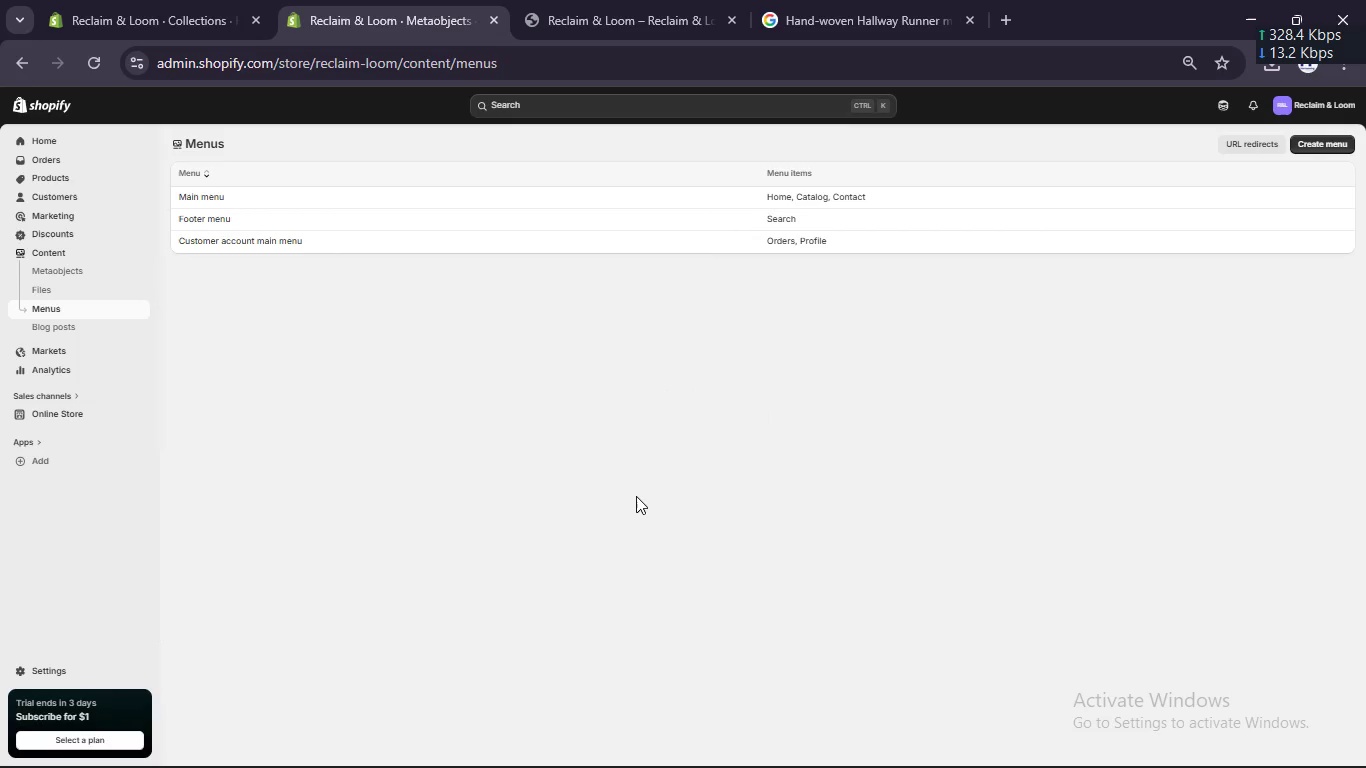 
left_click([872, 198])
 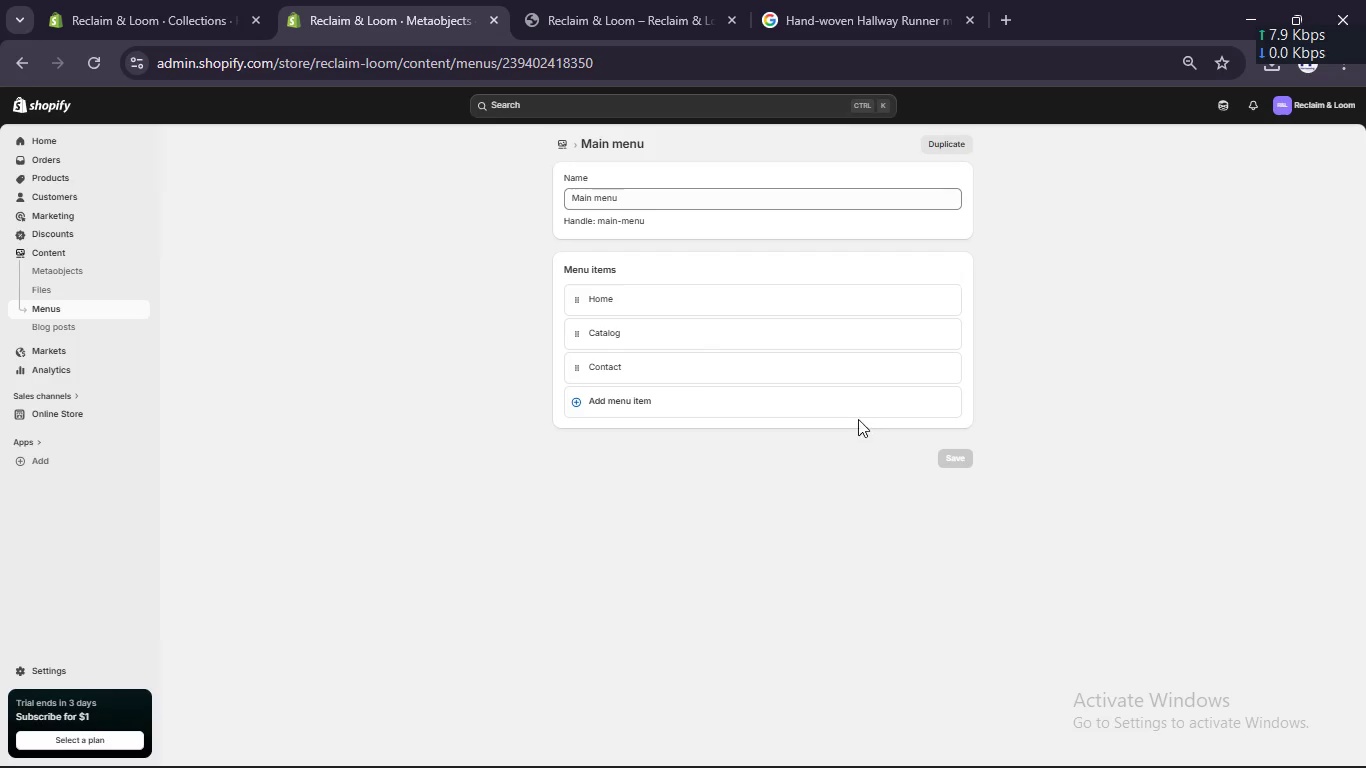 
left_click([831, 406])
 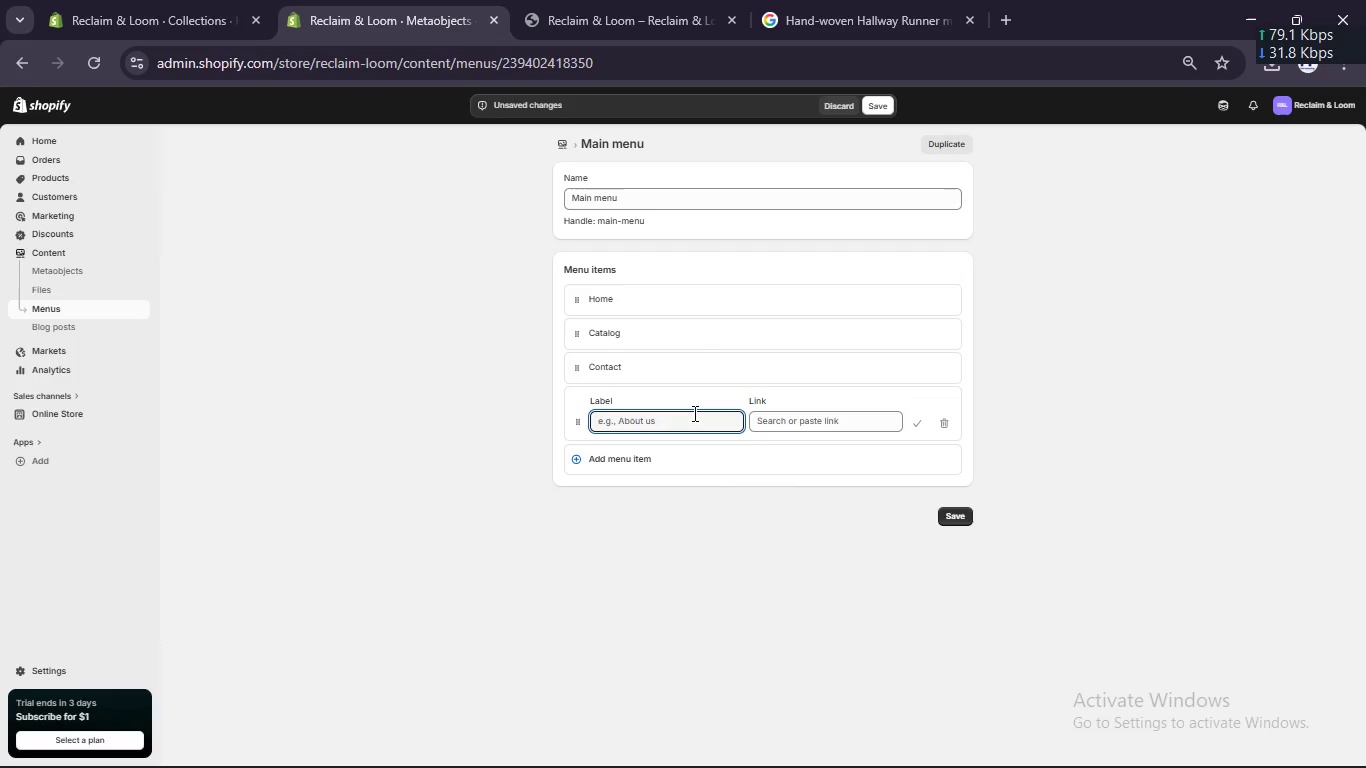 
type(Shop by Waster )
key(Backspace)
key(Backspace)
type( Stream)
 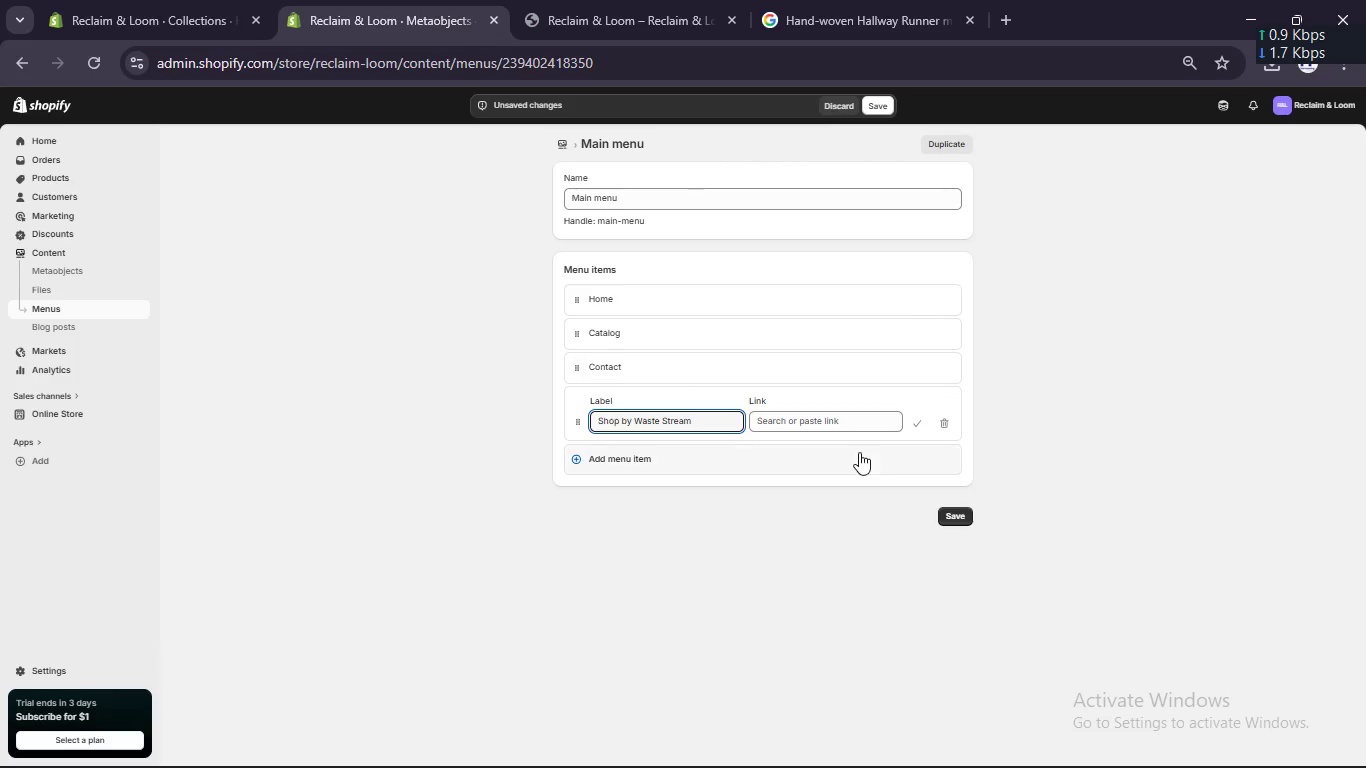 
left_click([850, 419])
 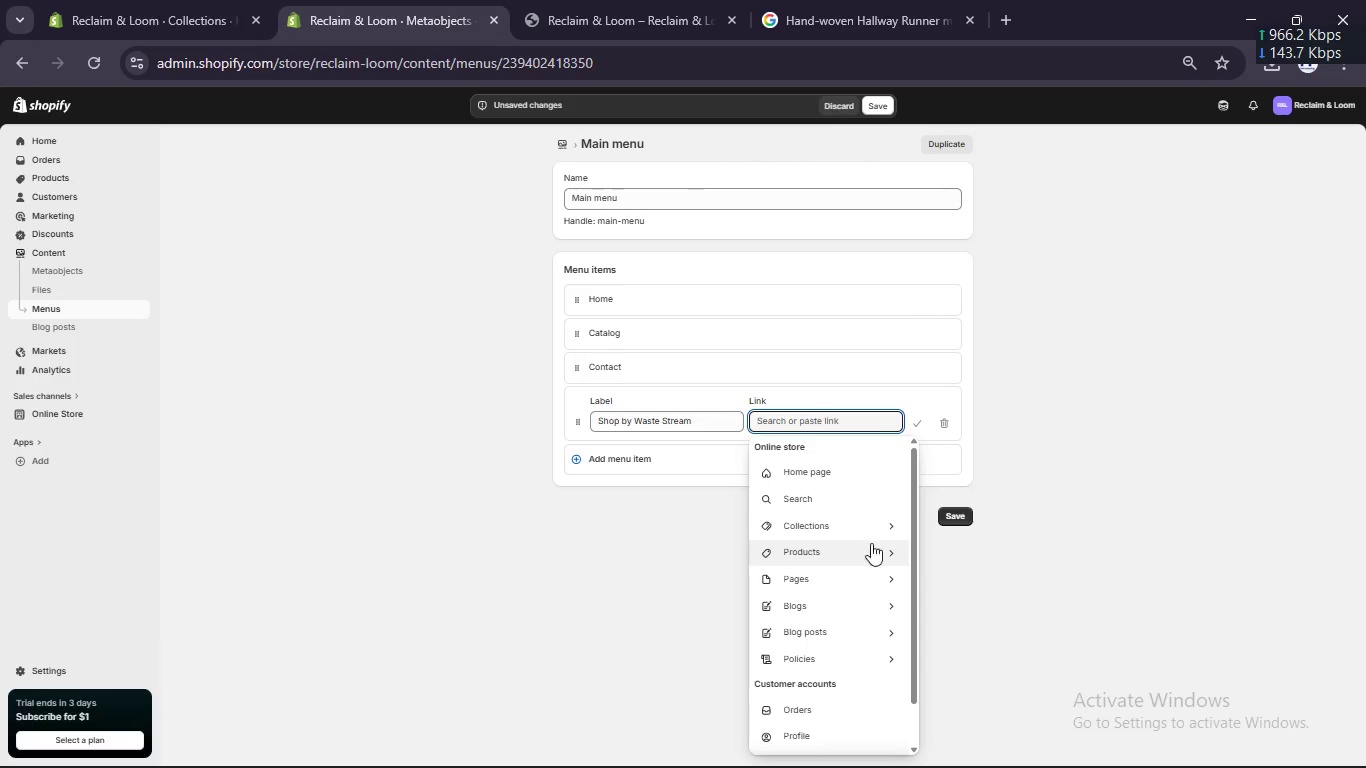 
left_click([898, 534])
 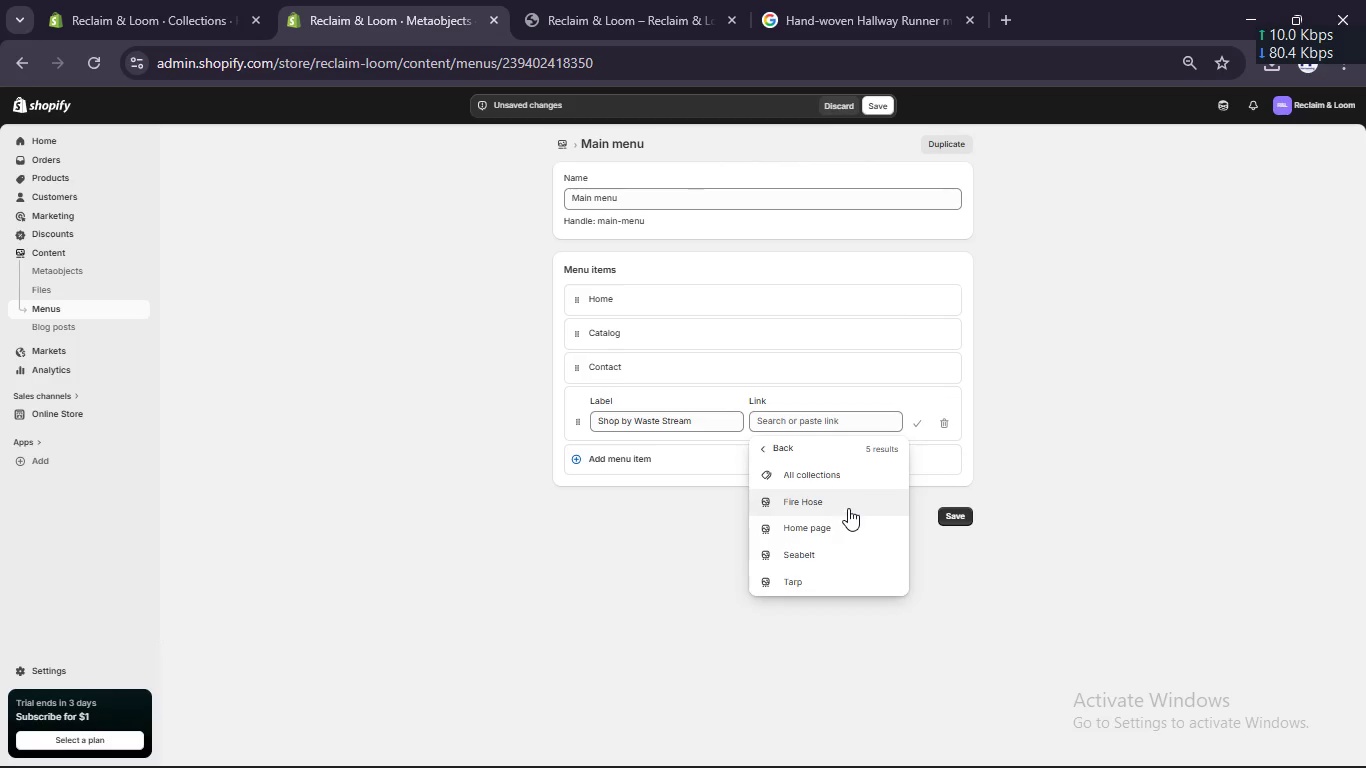 
left_click([832, 506])
 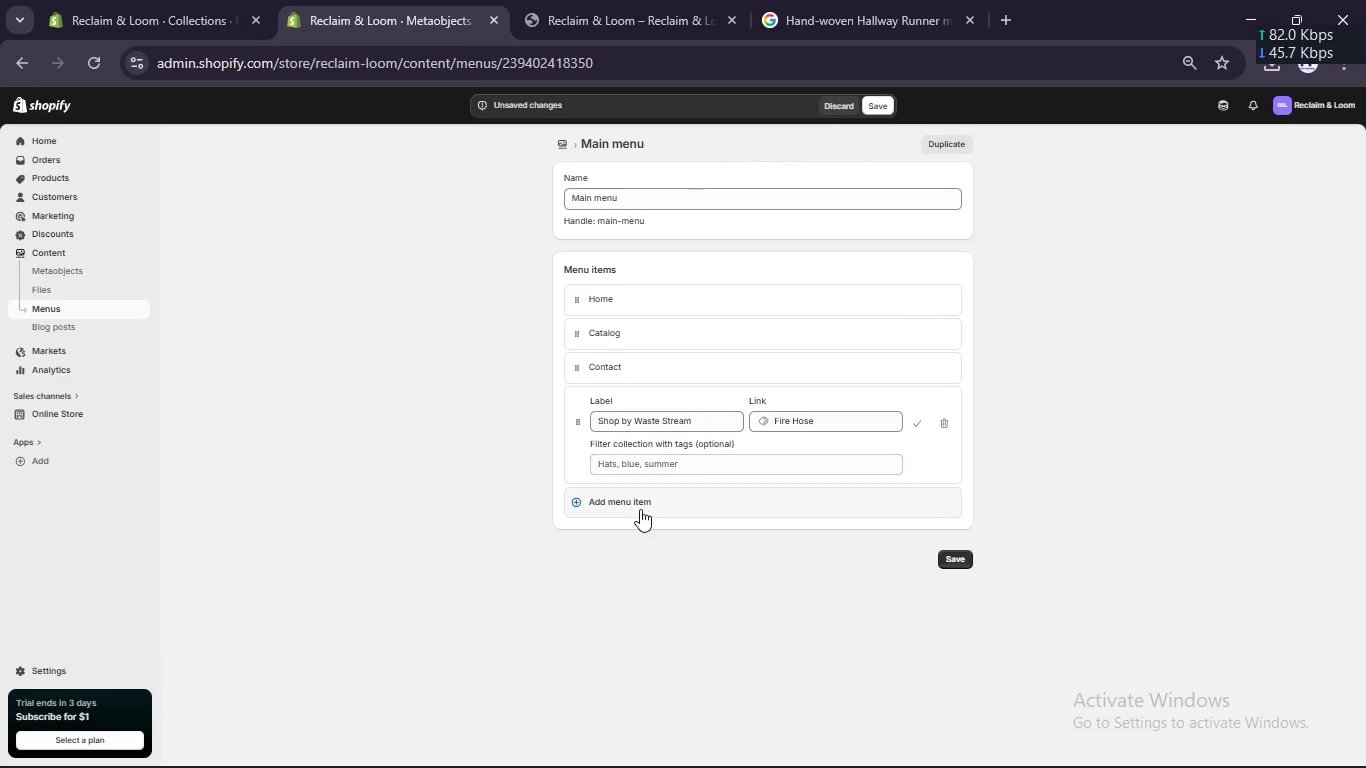 
left_click([639, 509])
 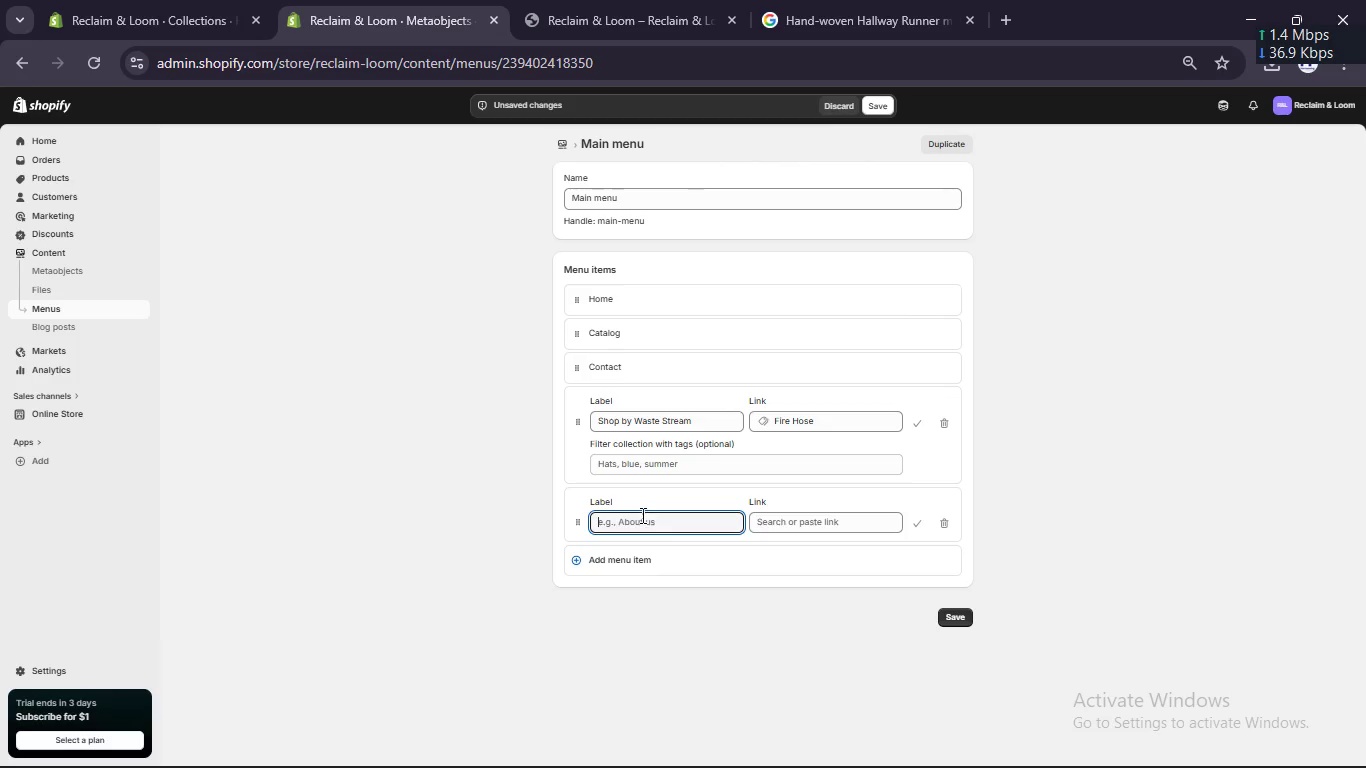 
type(Shop by T)
key(Backspace)
type(Room)
 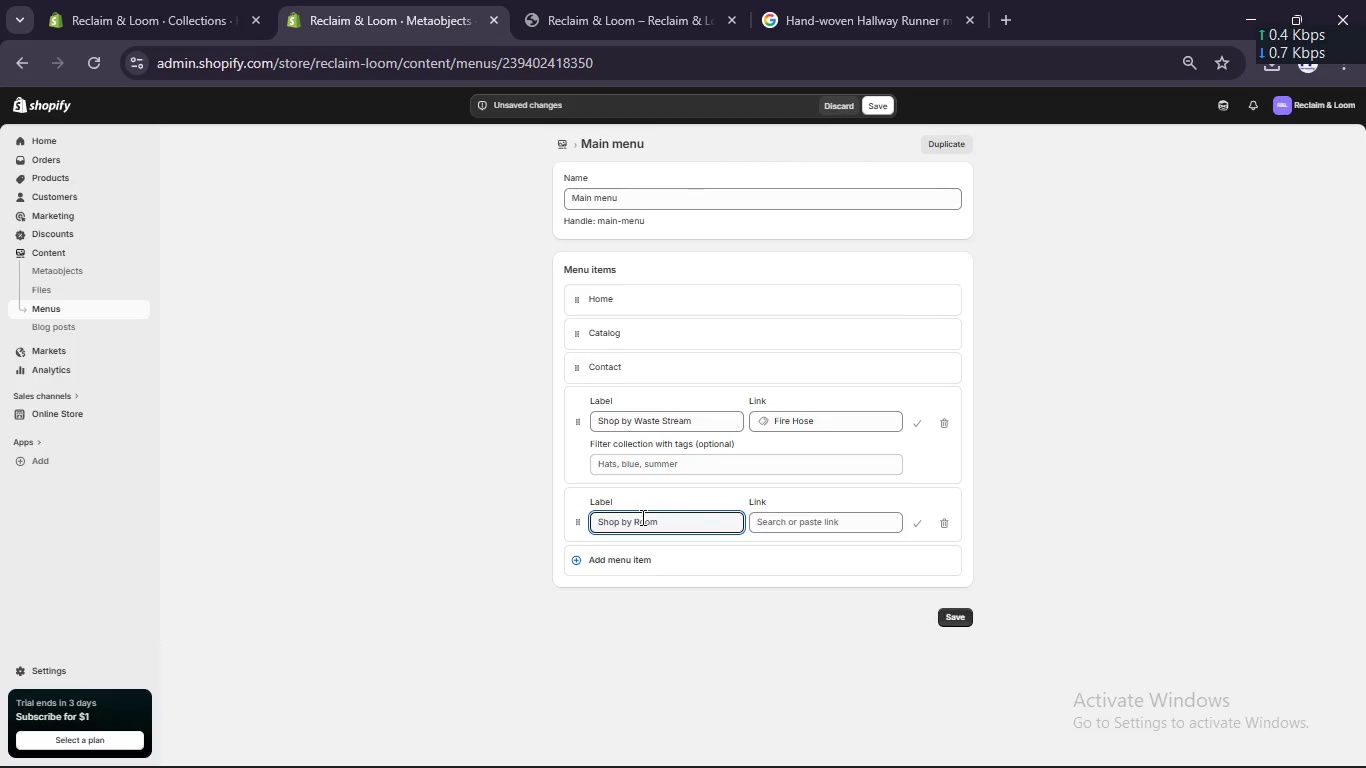 
left_click([775, 527])
 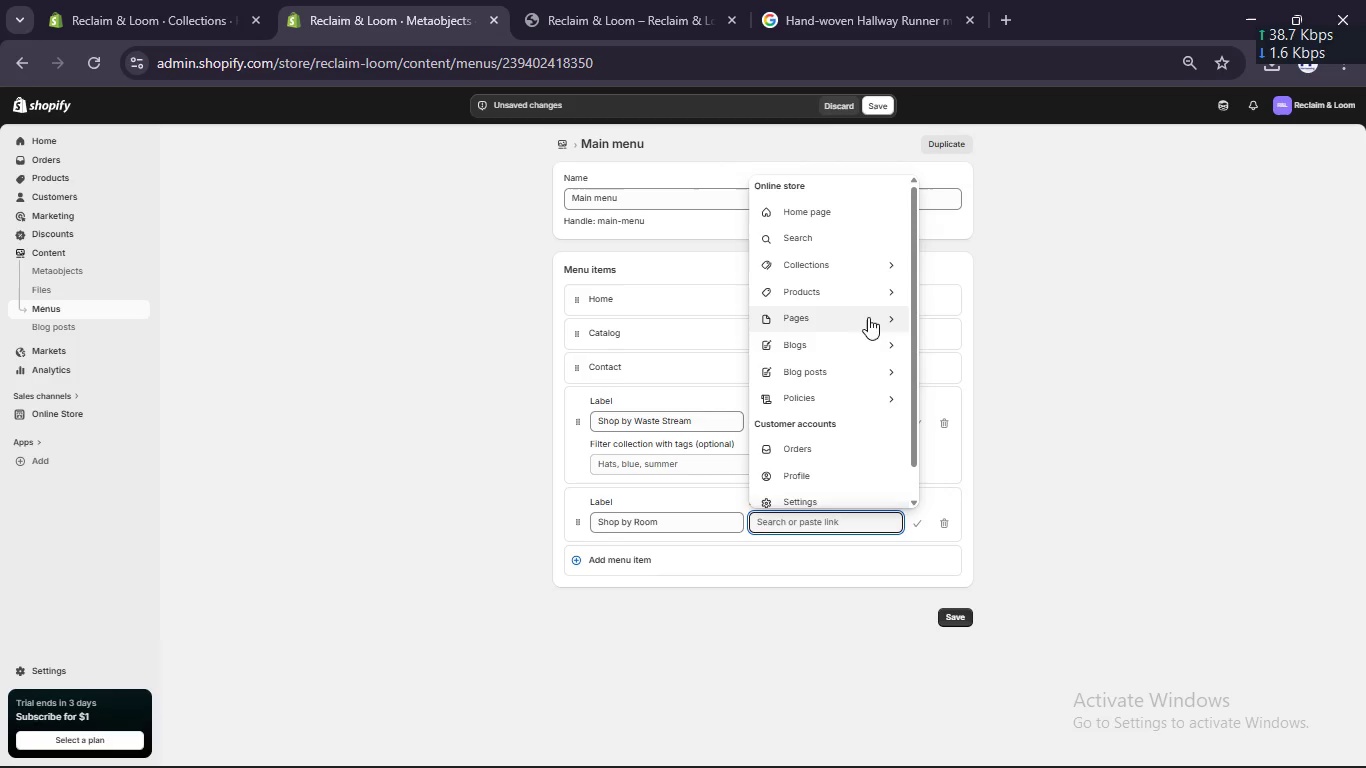 
left_click([884, 272])
 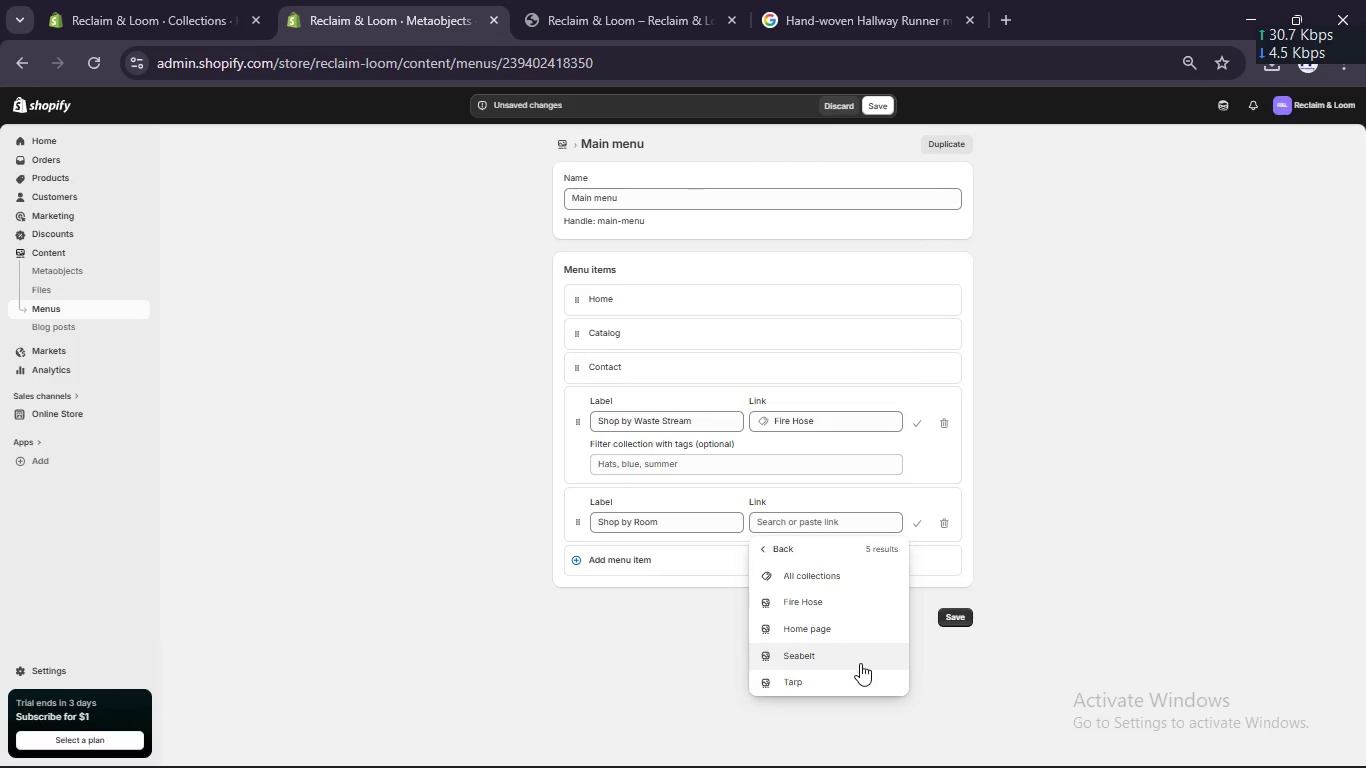 
left_click([852, 676])
 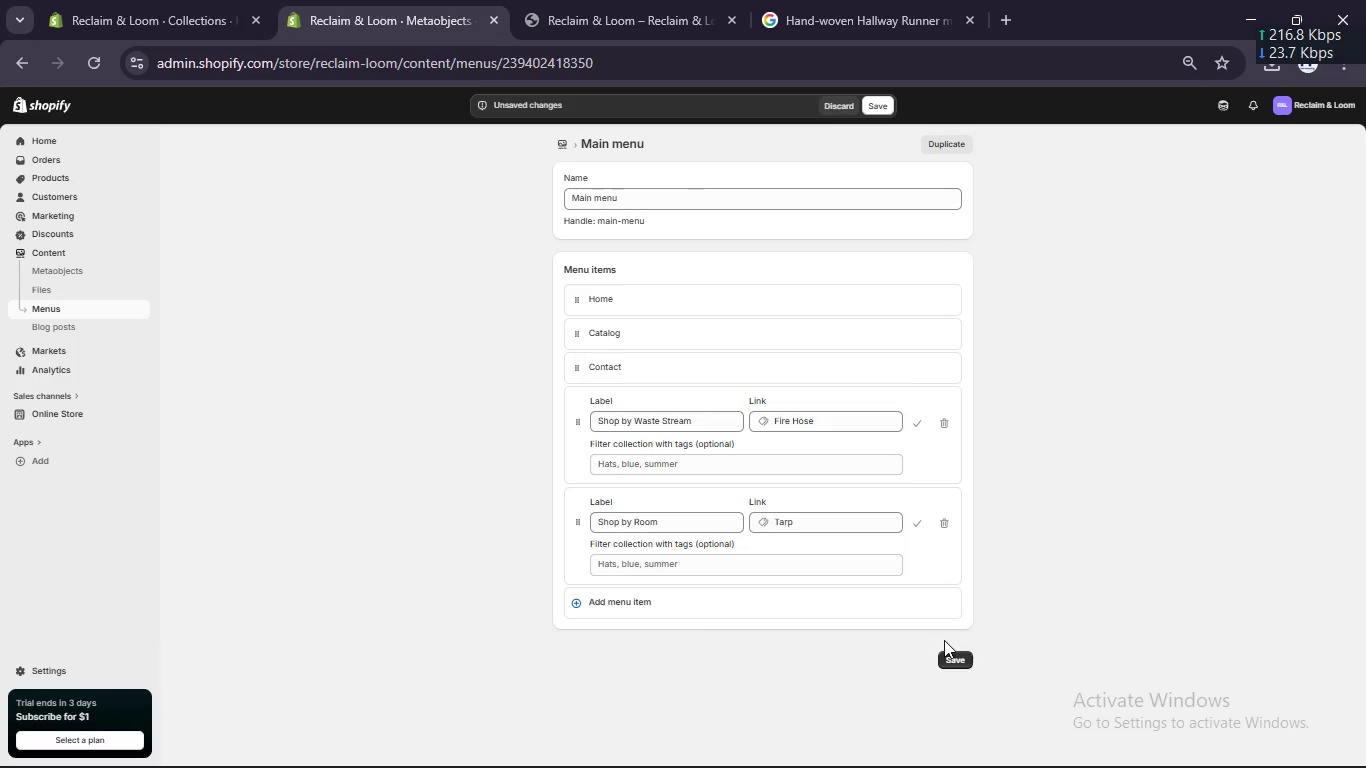 
left_click([945, 655])
 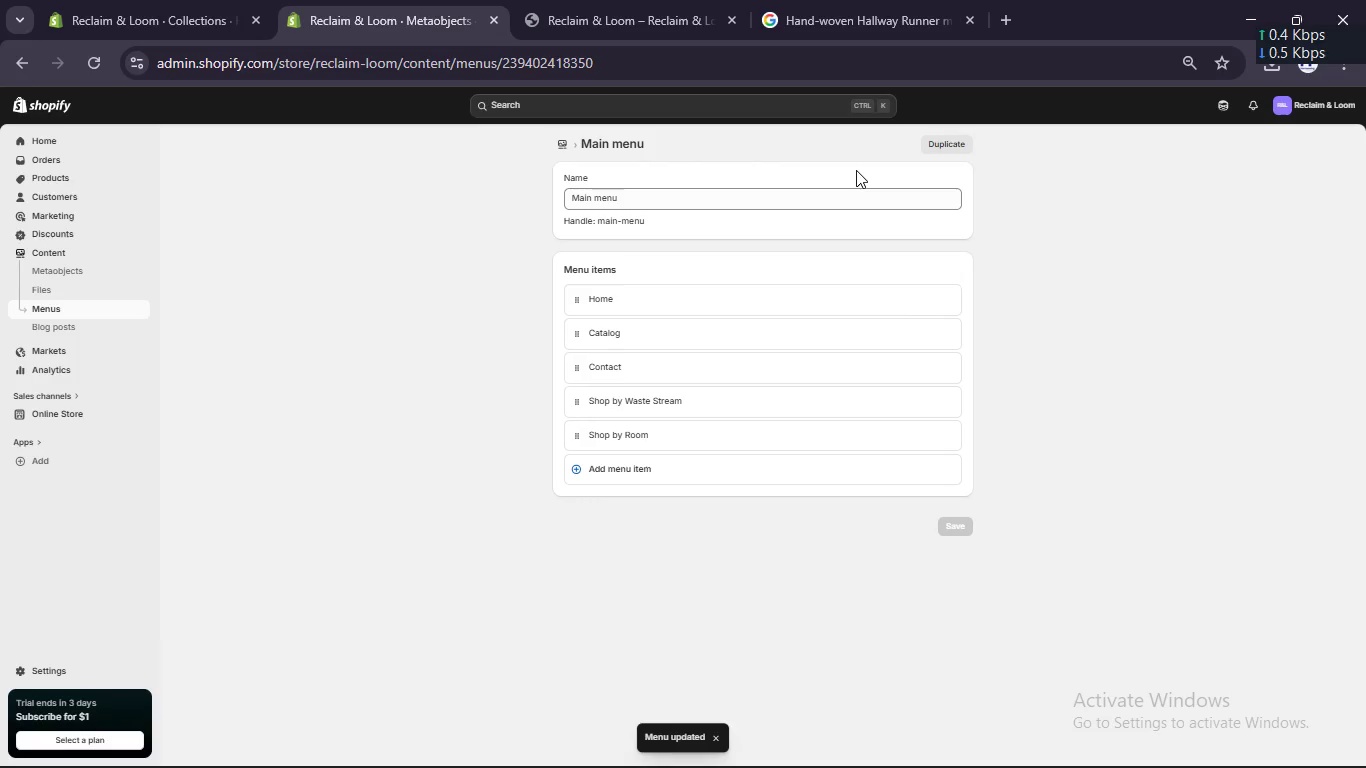 
wait(7.52)
 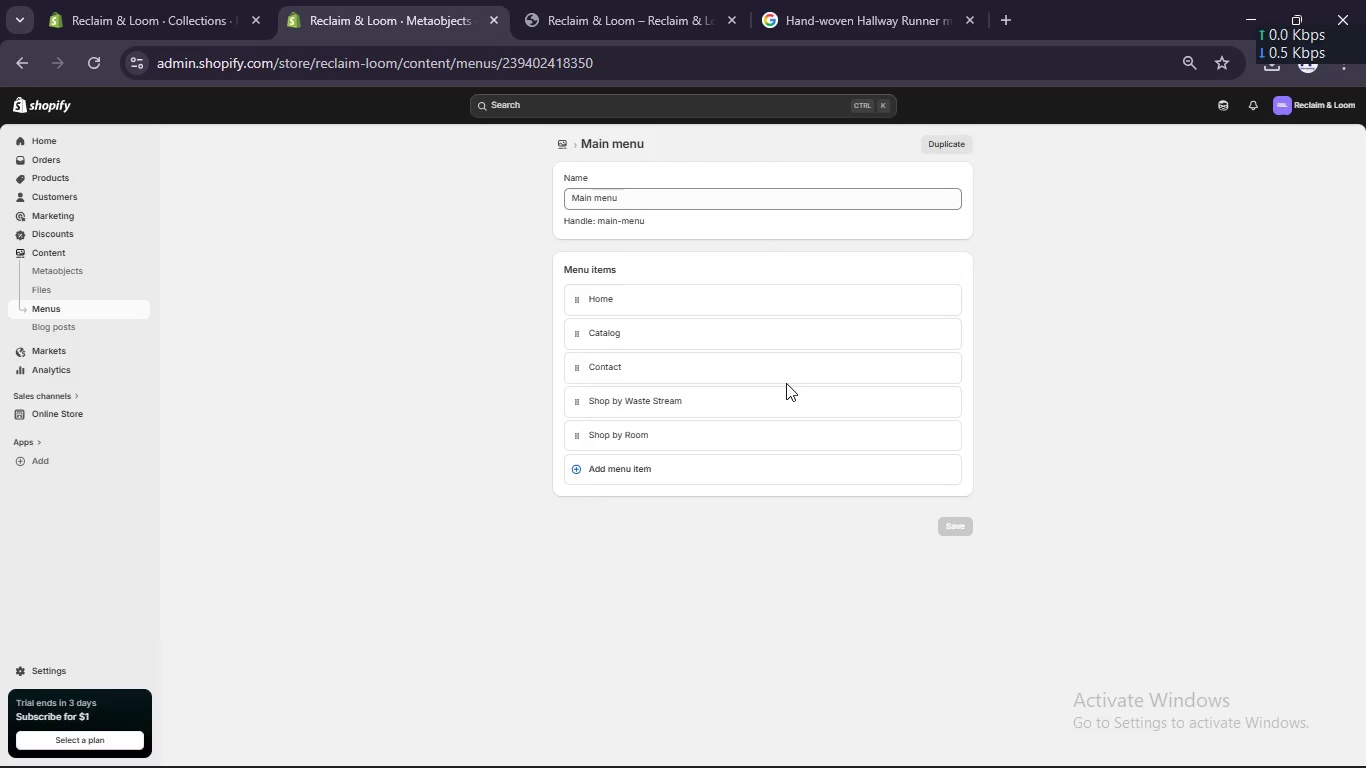 
key(Meta+Shift+S)
 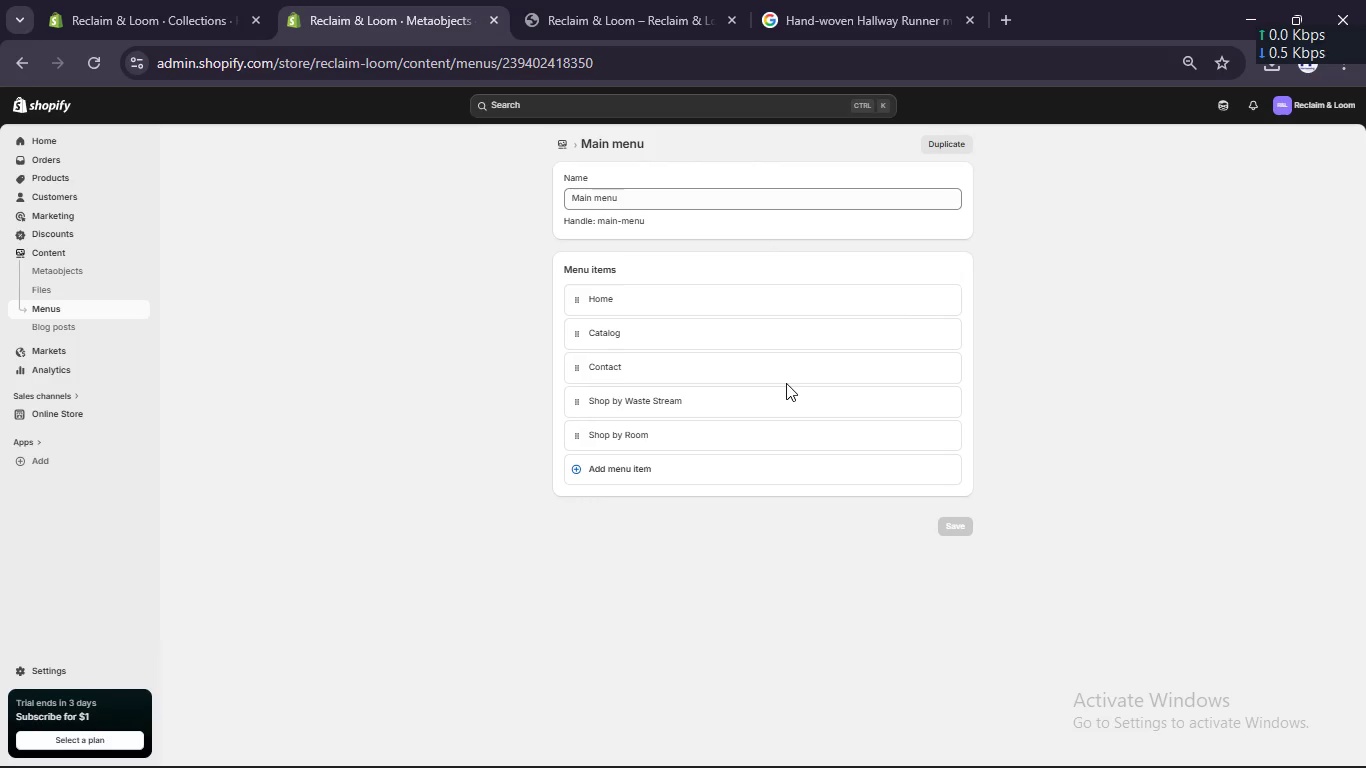 
key(Meta+MetaLeft)
 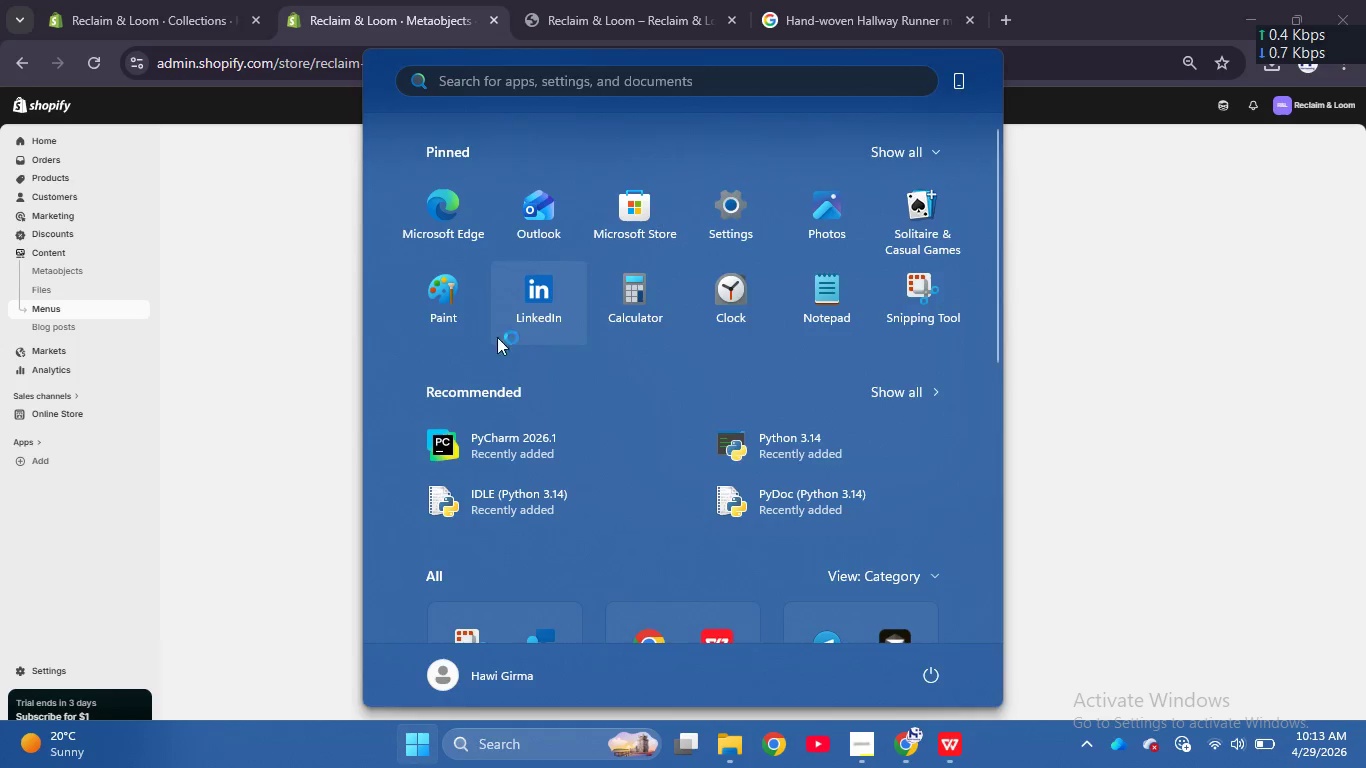 
left_click([253, 325])
 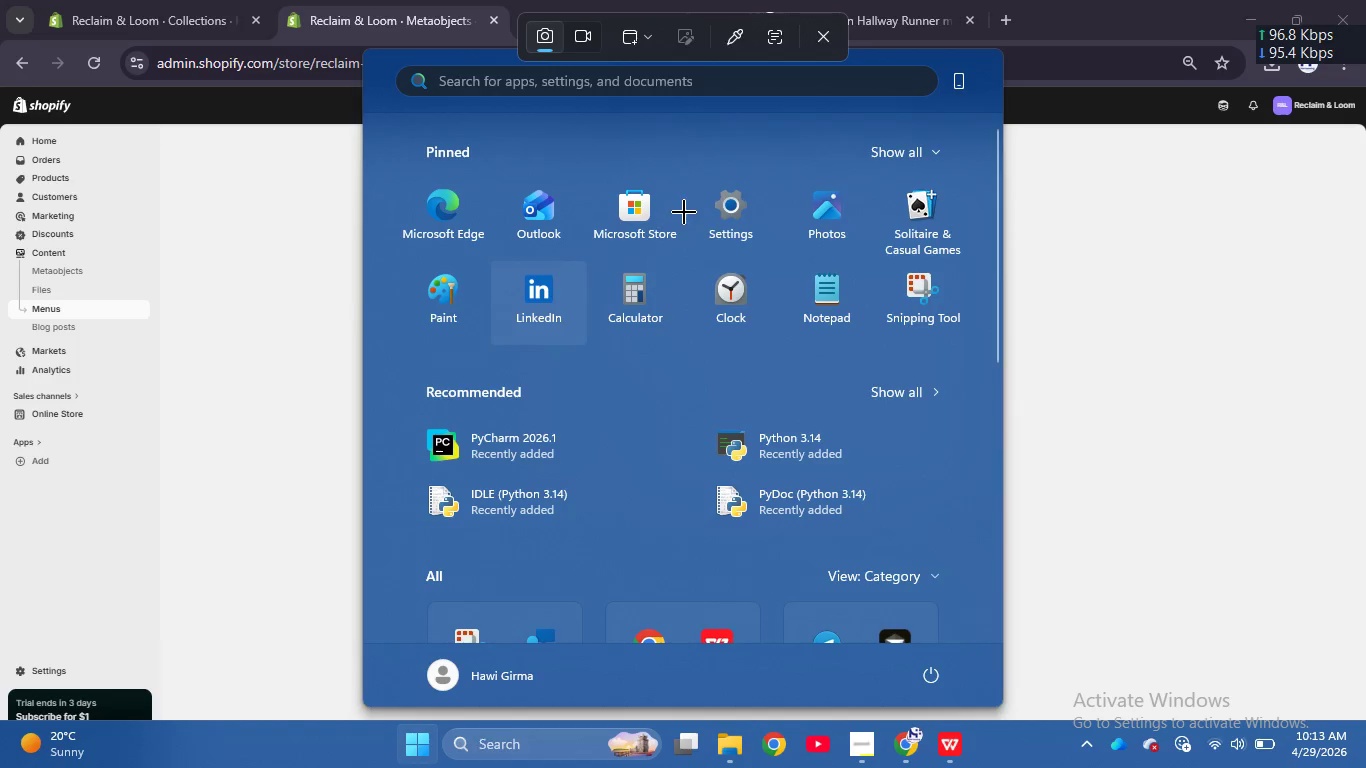 
key(Meta+MetaLeft)
 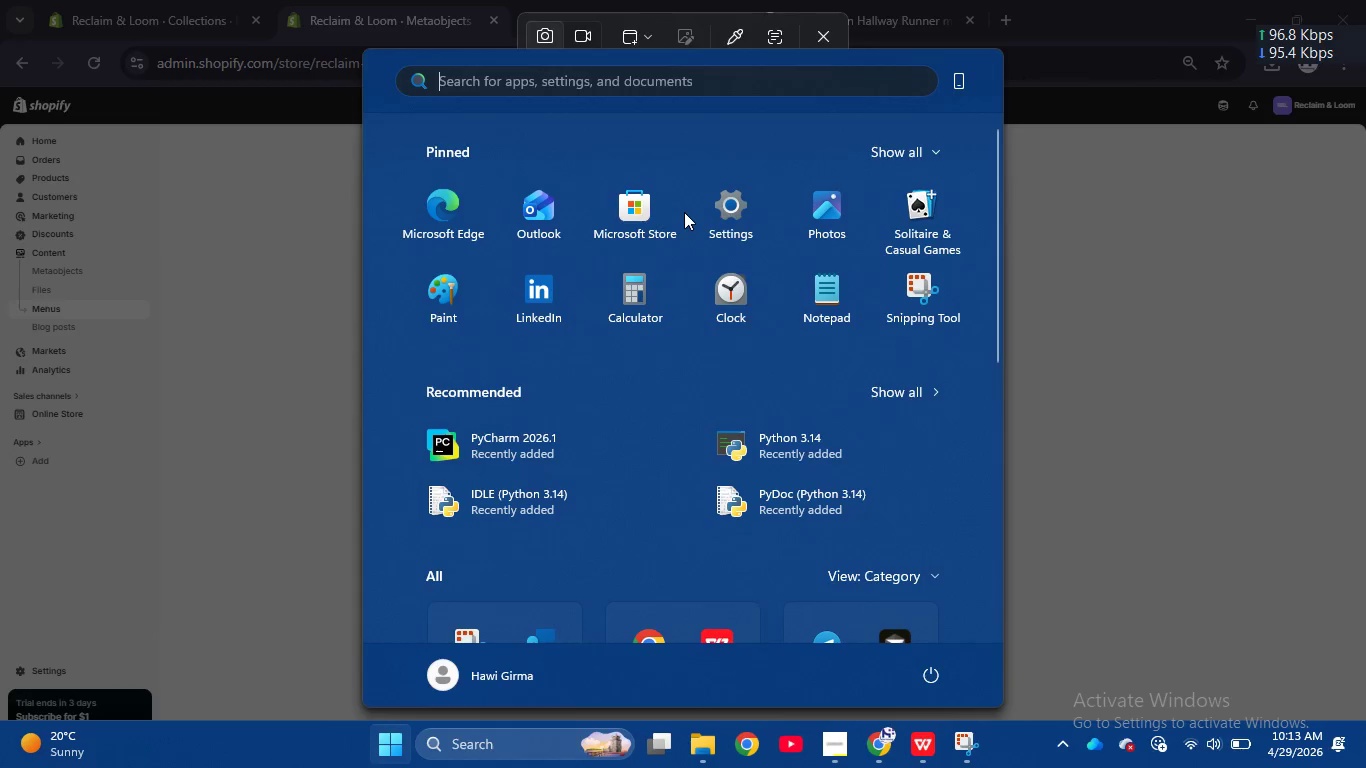 
key(Meta+MetaLeft)
 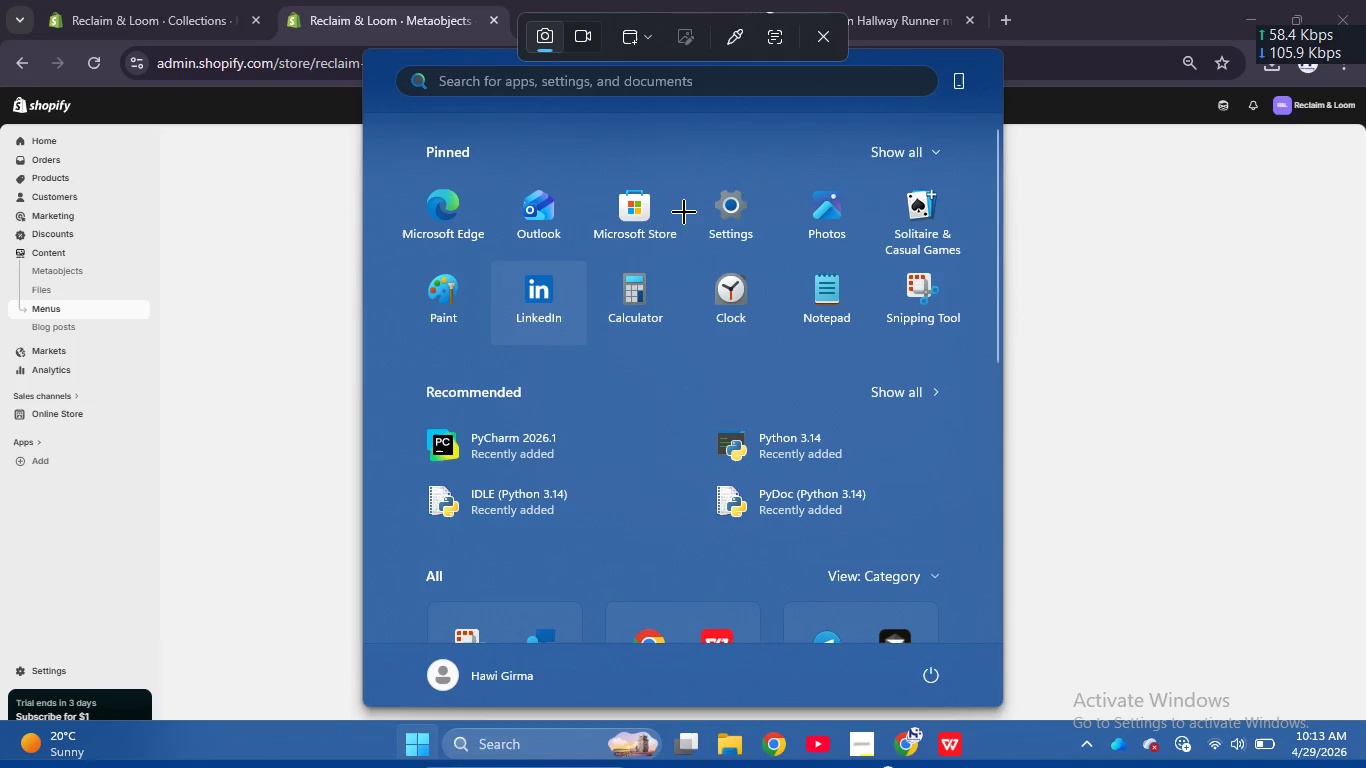 
key(Meta+MetaLeft)
 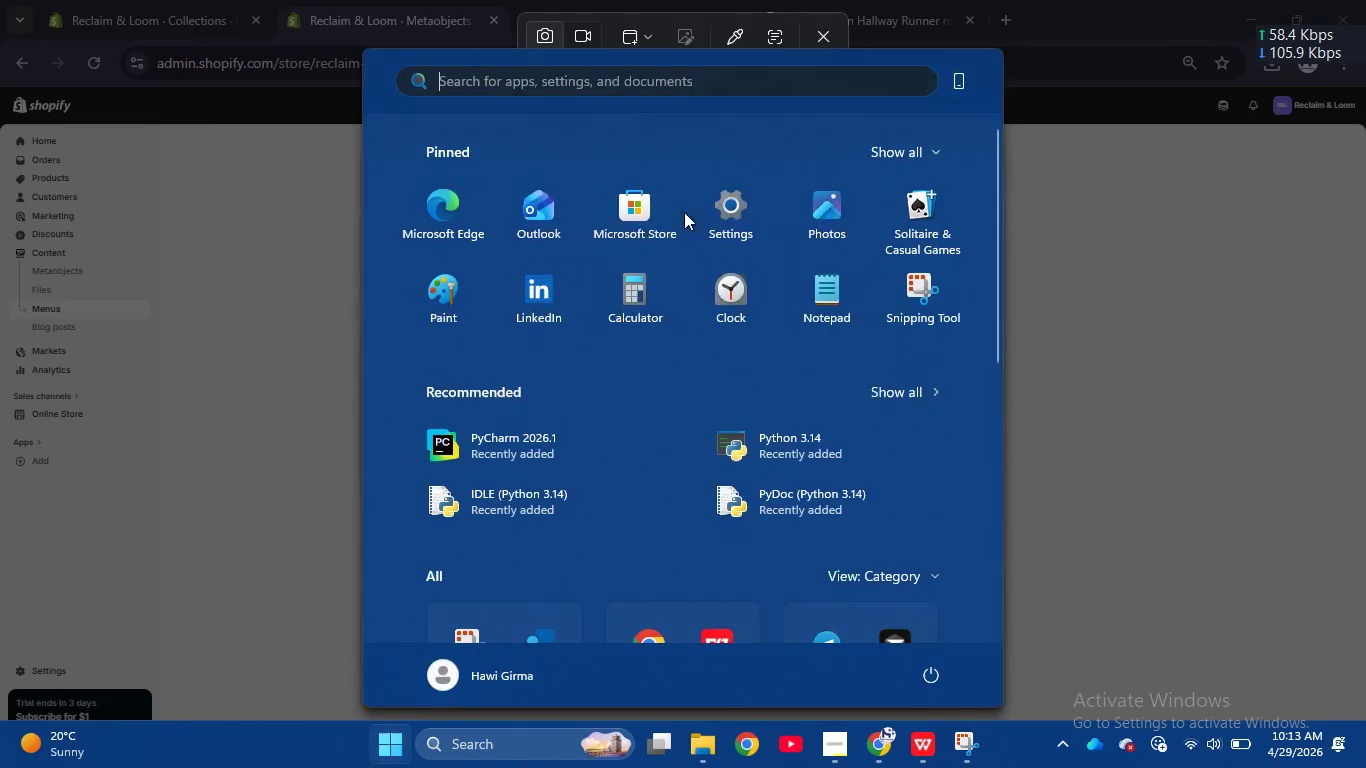 
key(Meta+MetaLeft)
 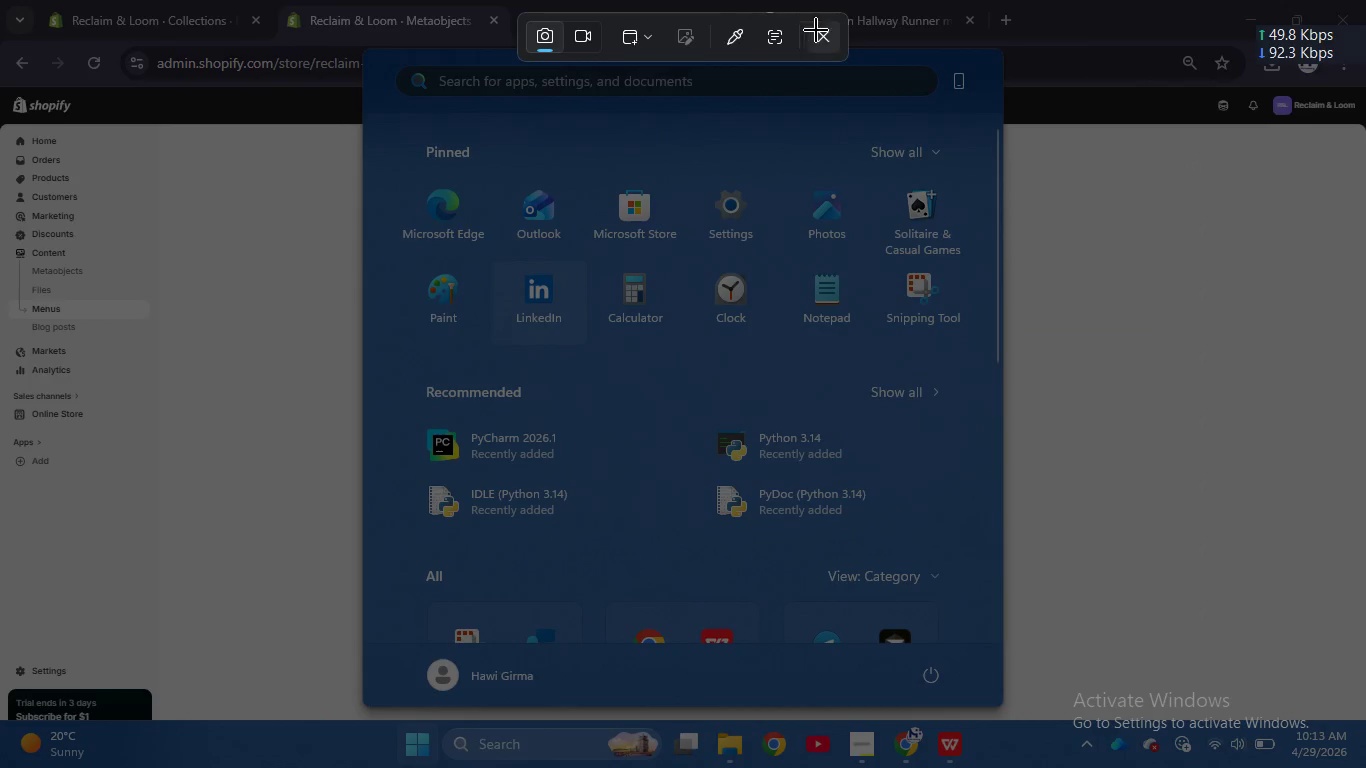 
left_click([822, 39])
 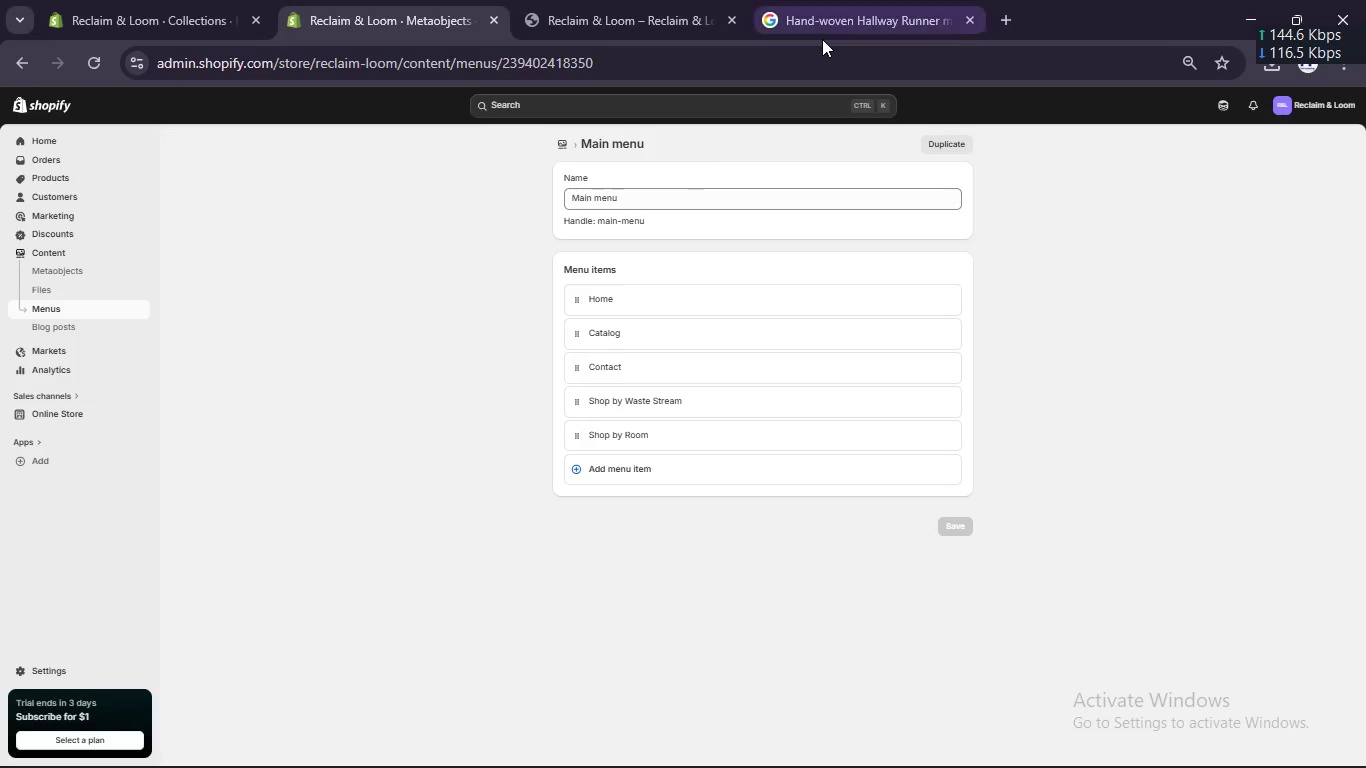 
key(Meta+Shift+S)
 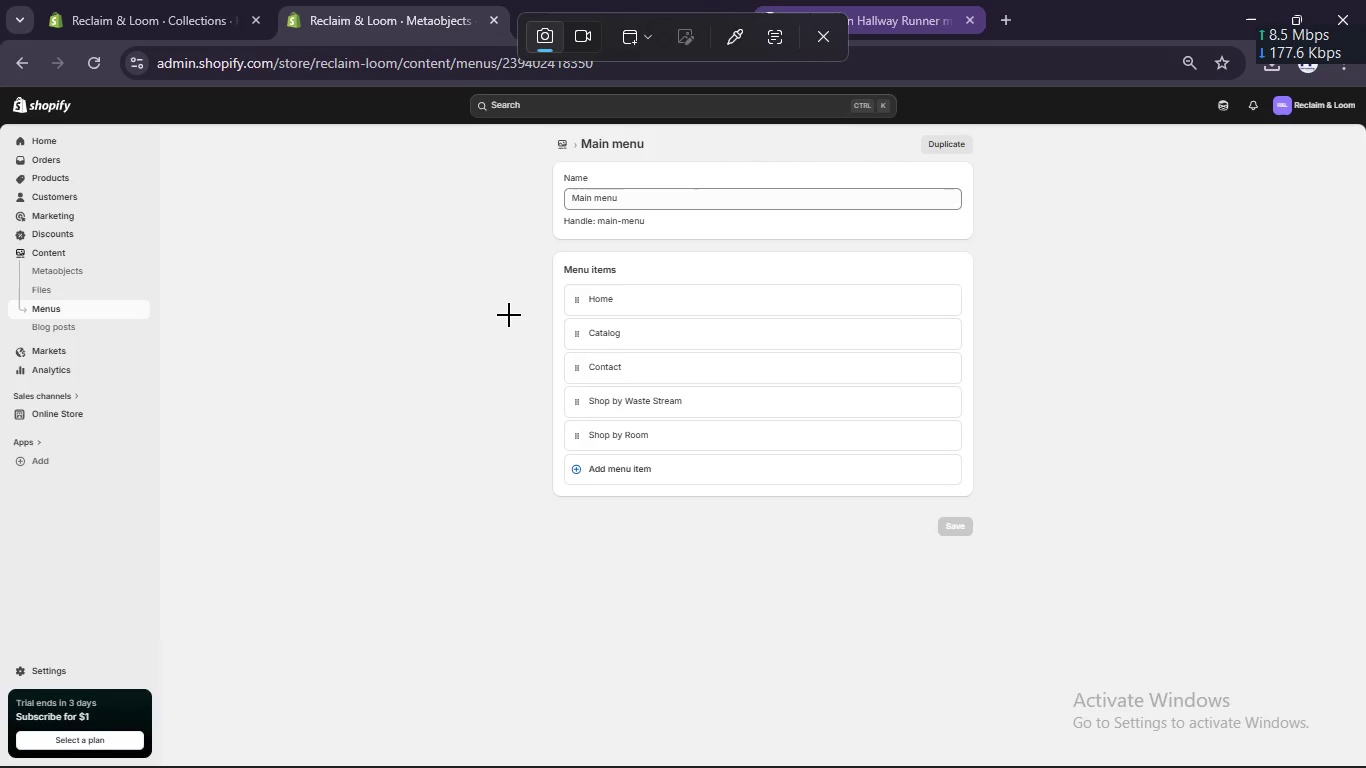 
left_click([509, 315])
 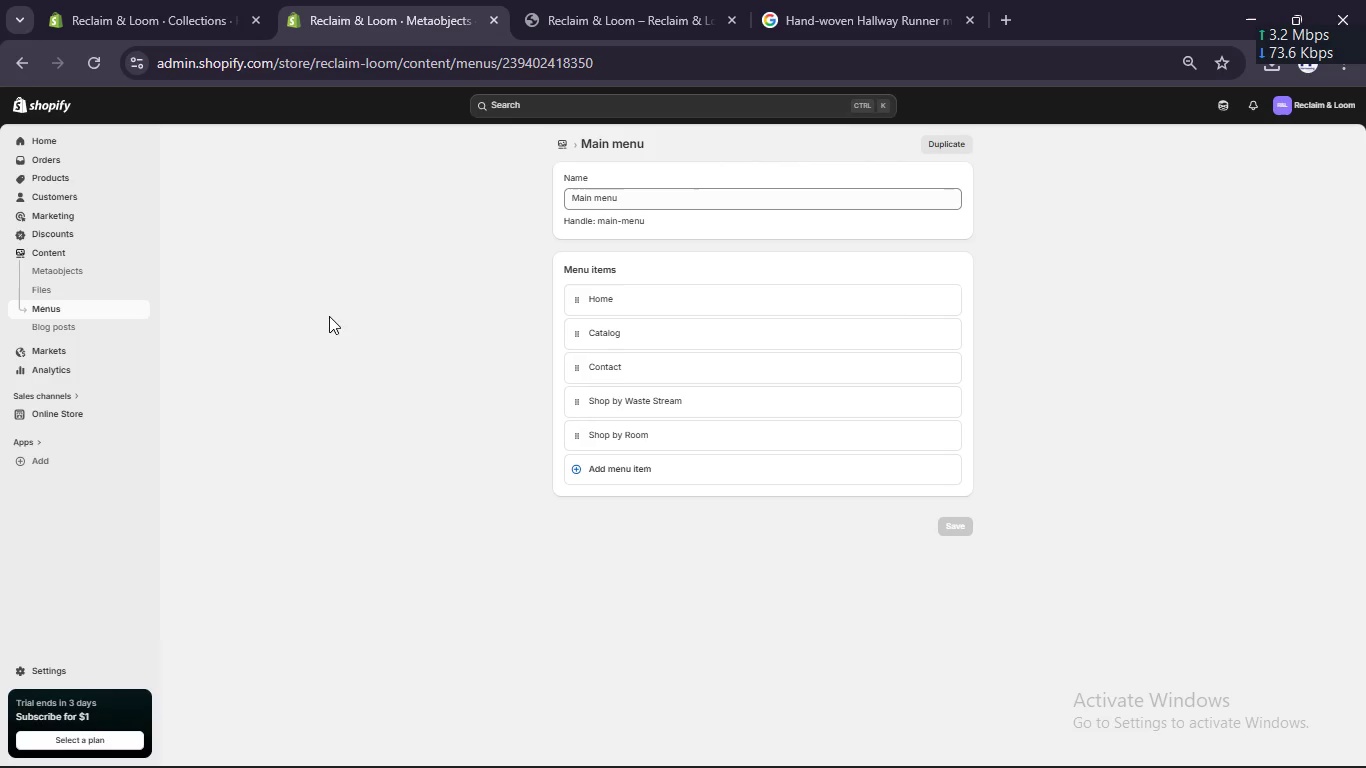 
wait(16.27)
 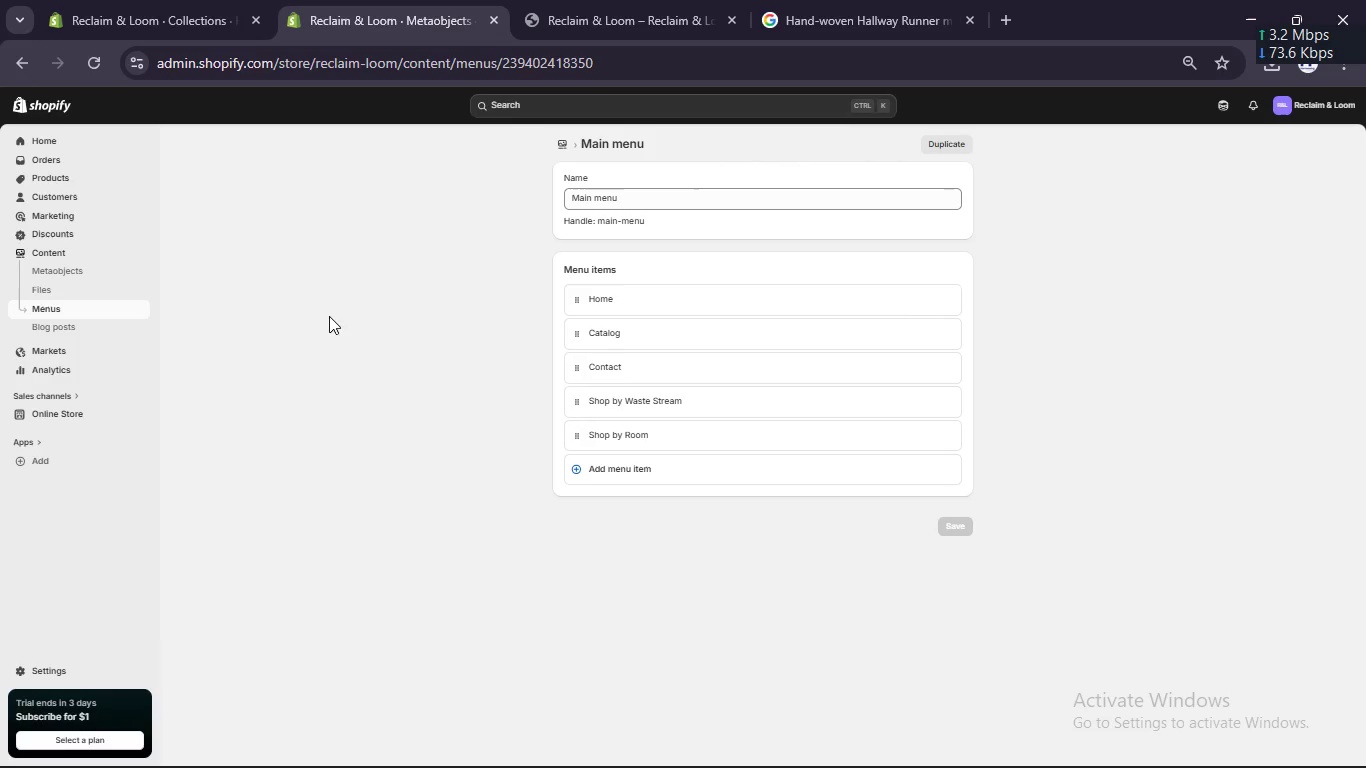 
left_click([36, 673])
 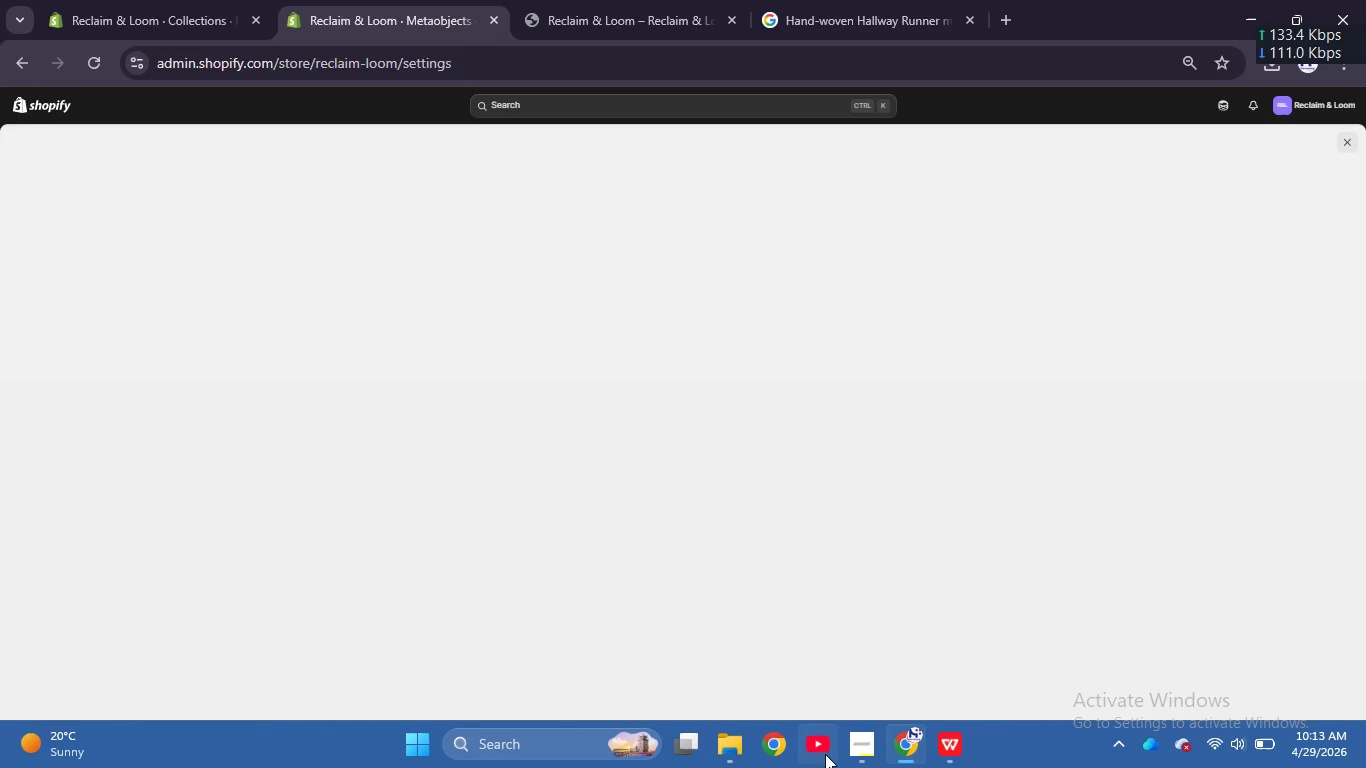 
left_click([863, 752])
 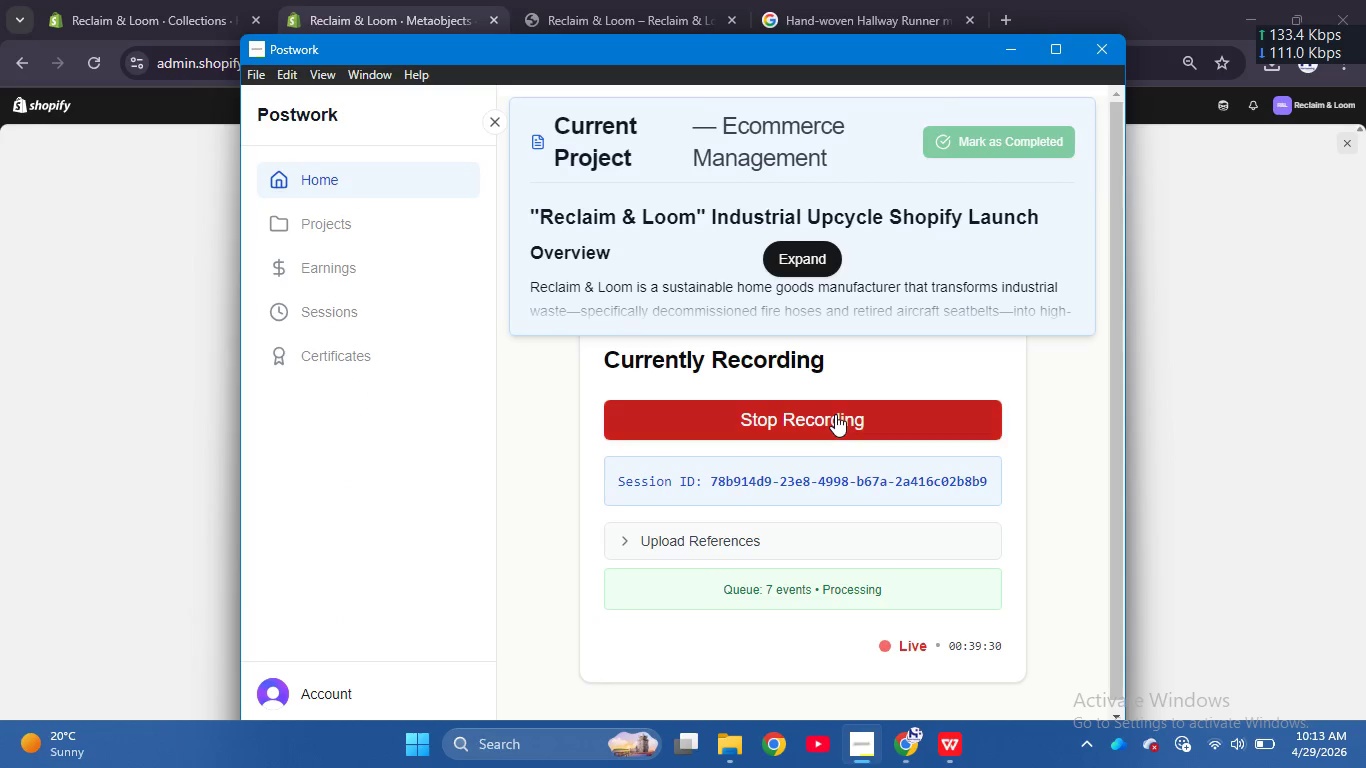 
key(Alt+Tab)